 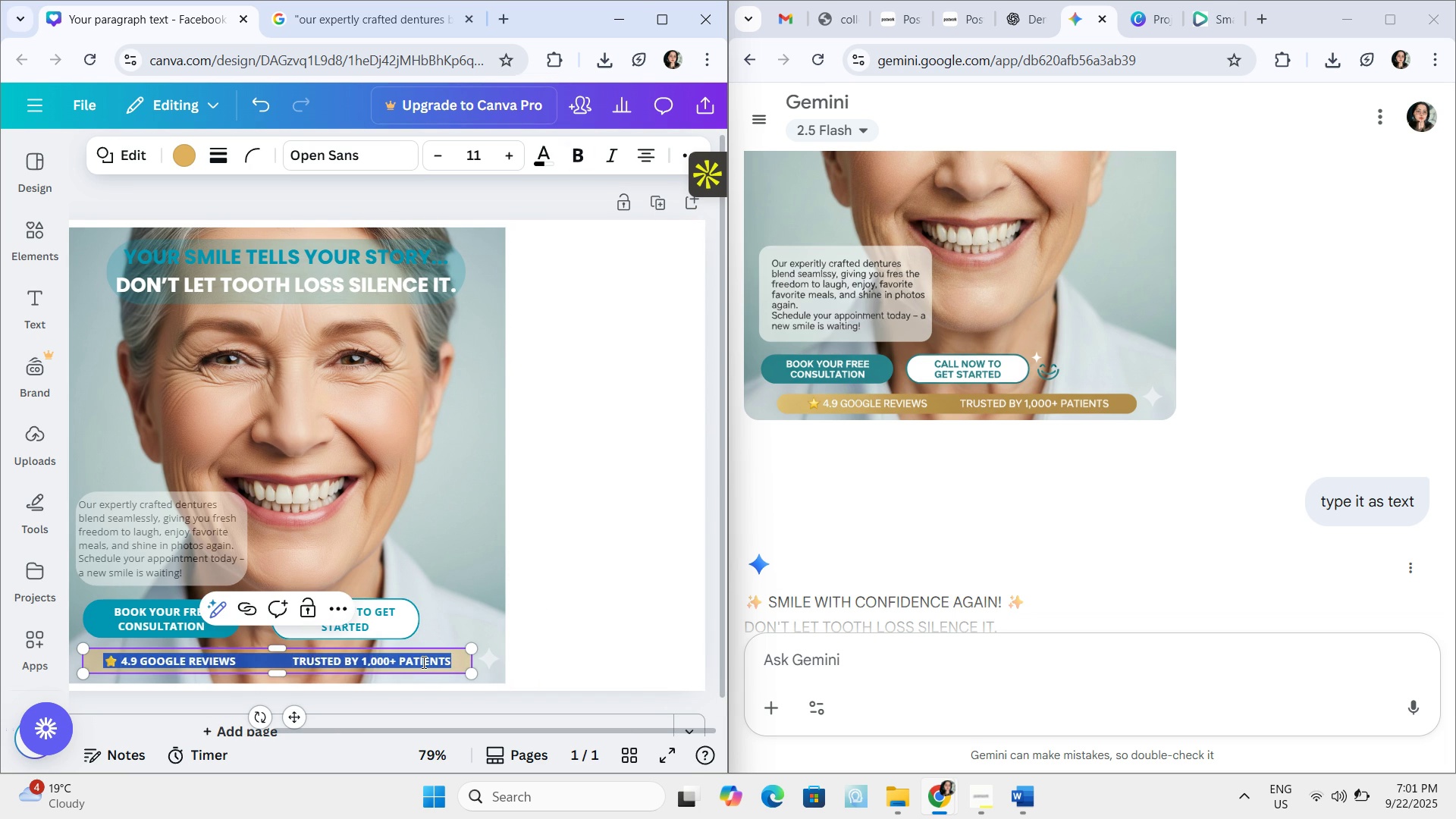 
key(Control+B)
 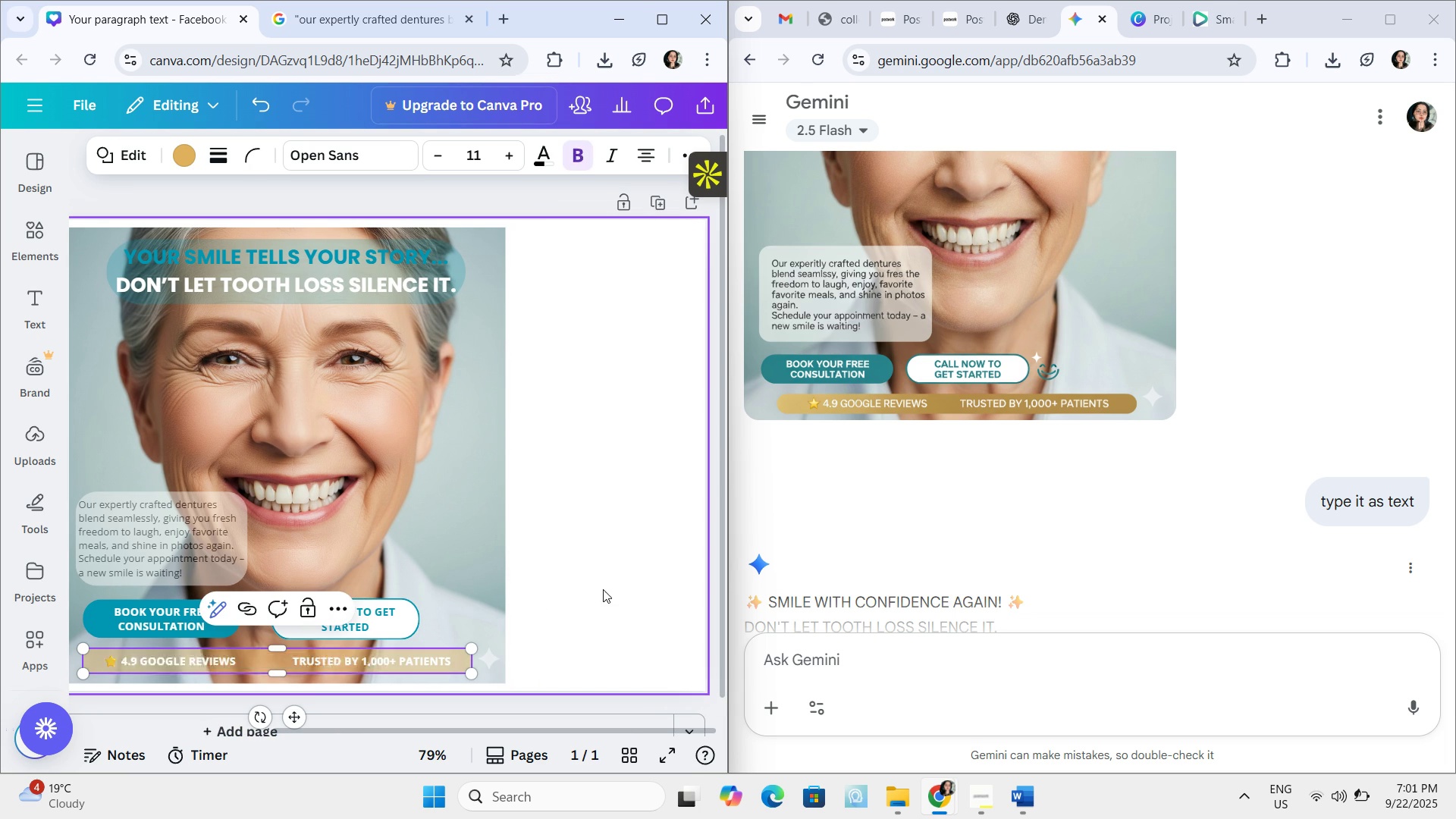 
left_click([603, 589])
 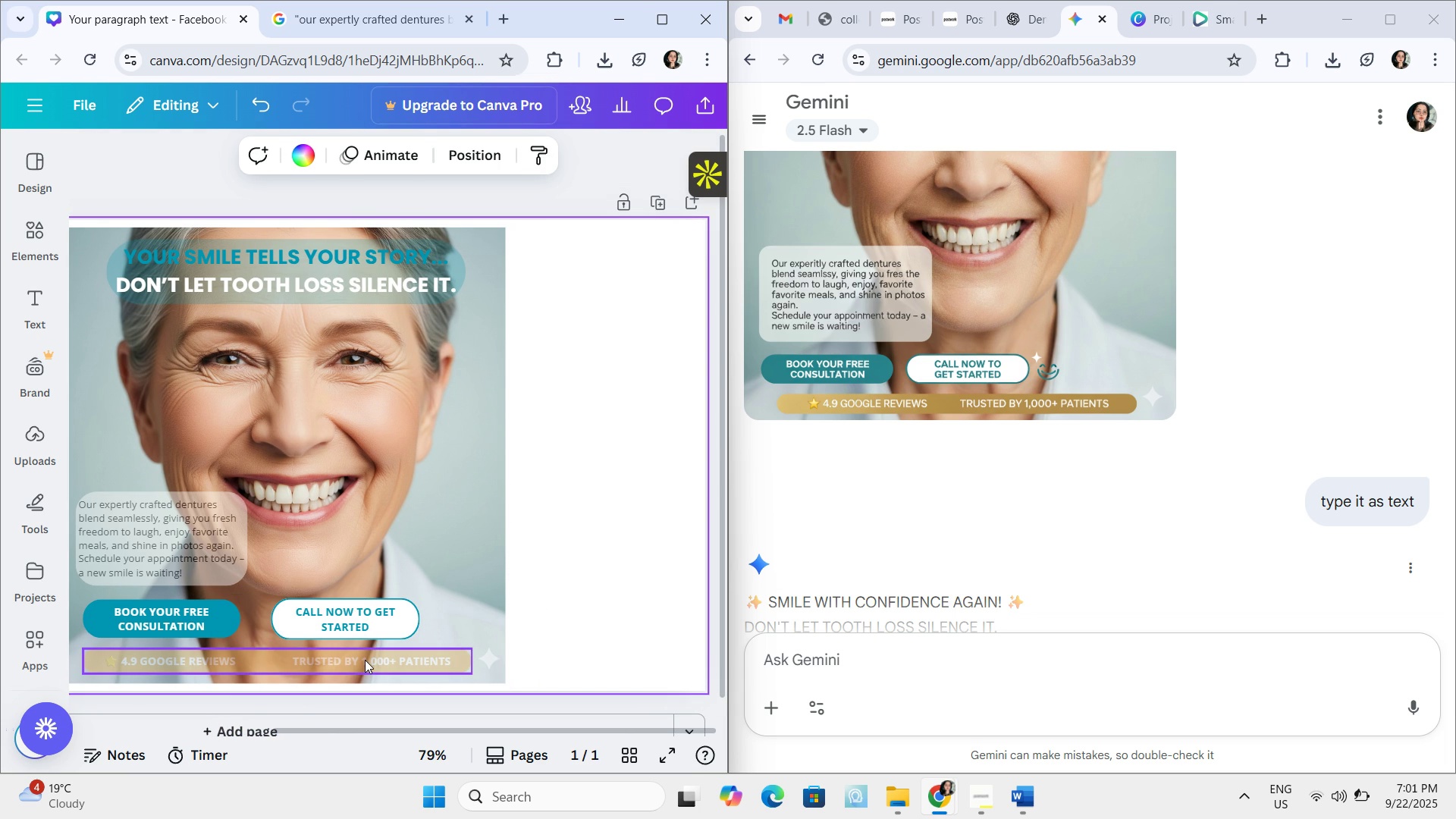 
left_click([365, 660])
 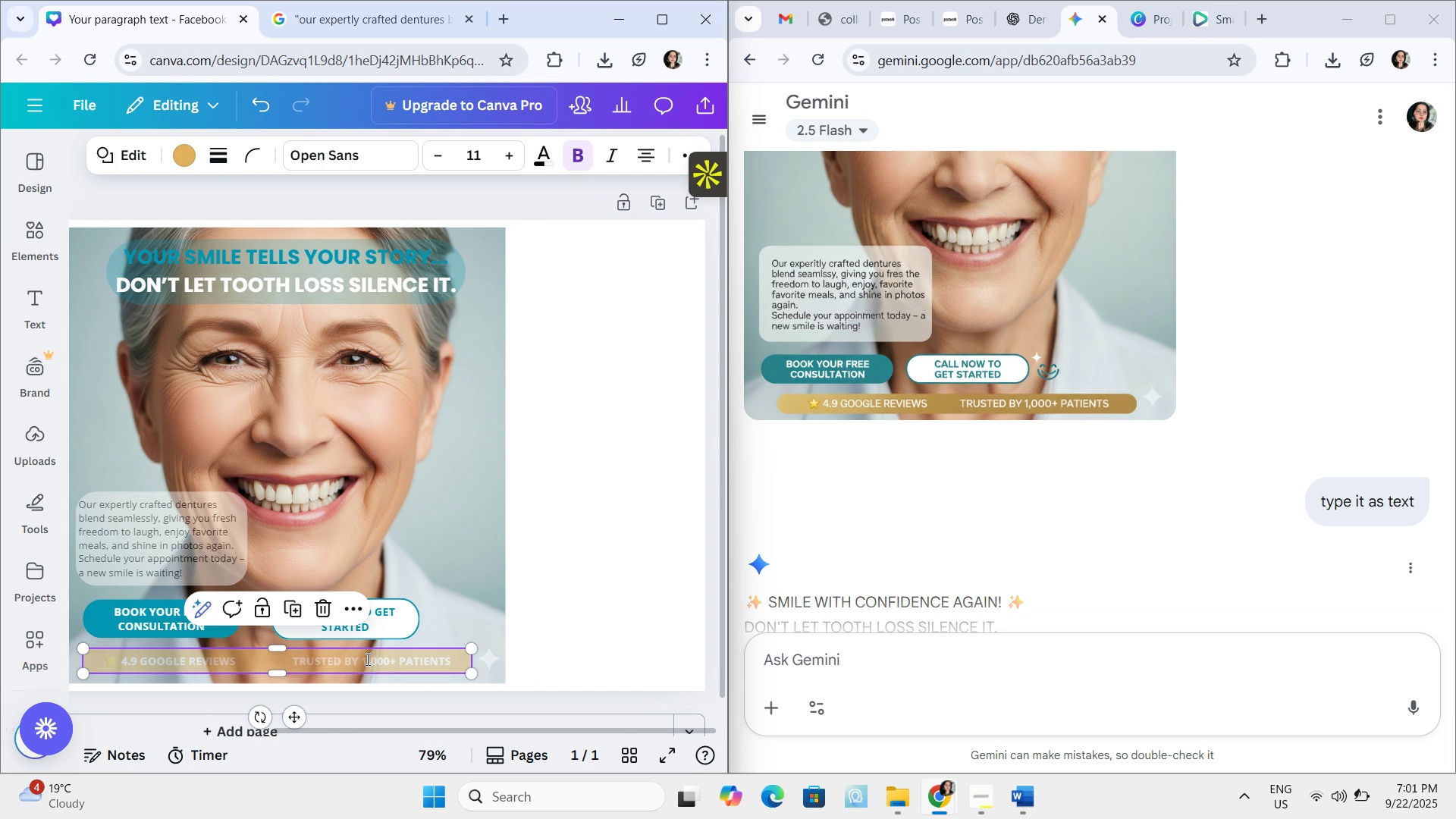 
double_click([366, 659])